 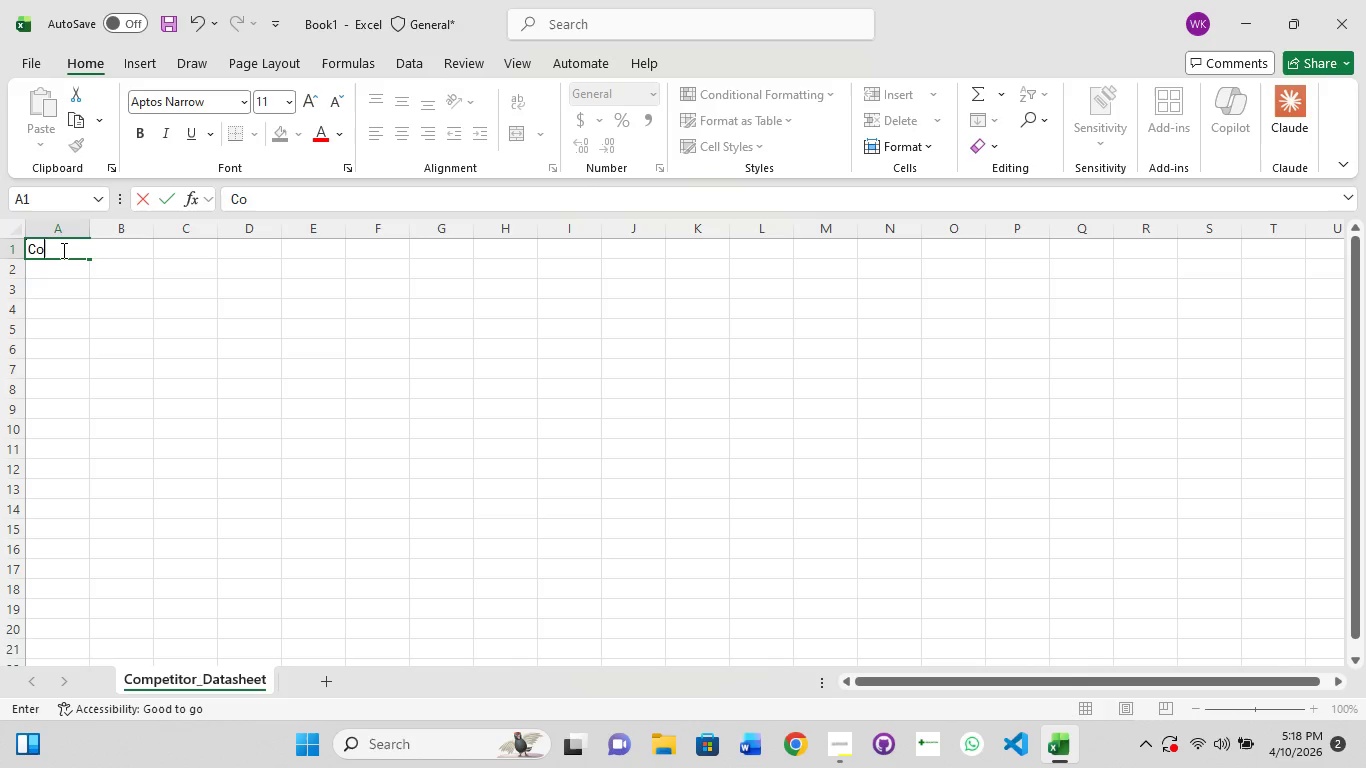 
key(Backspace)
 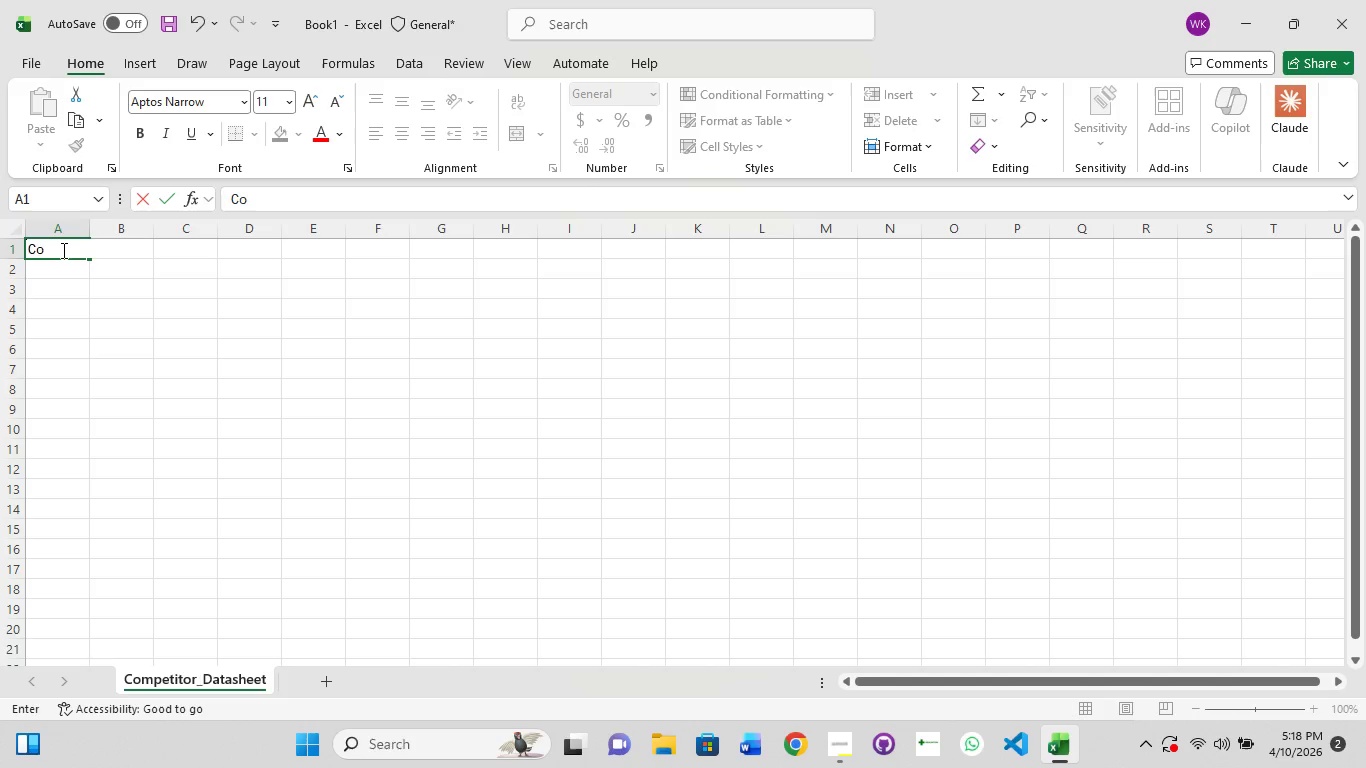 
key(Backspace)
 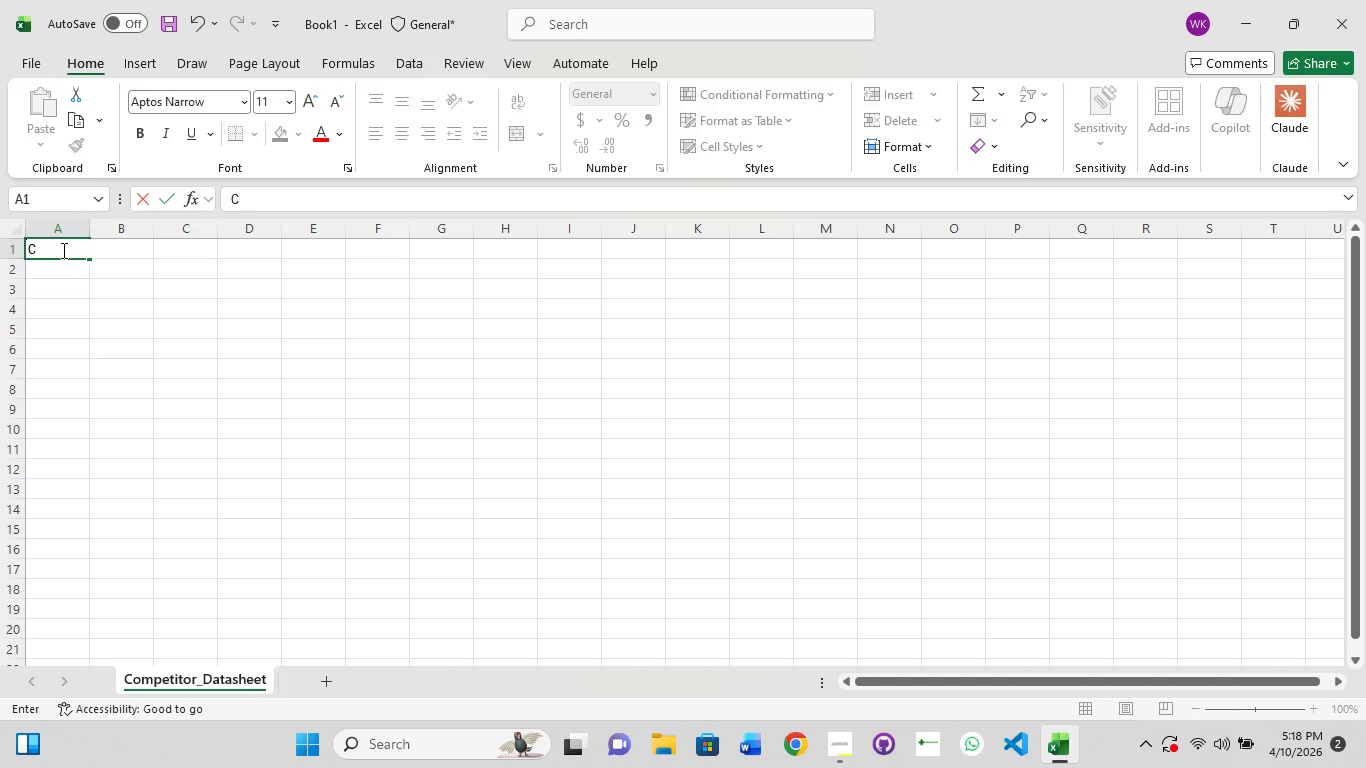 
key(Backspace)
 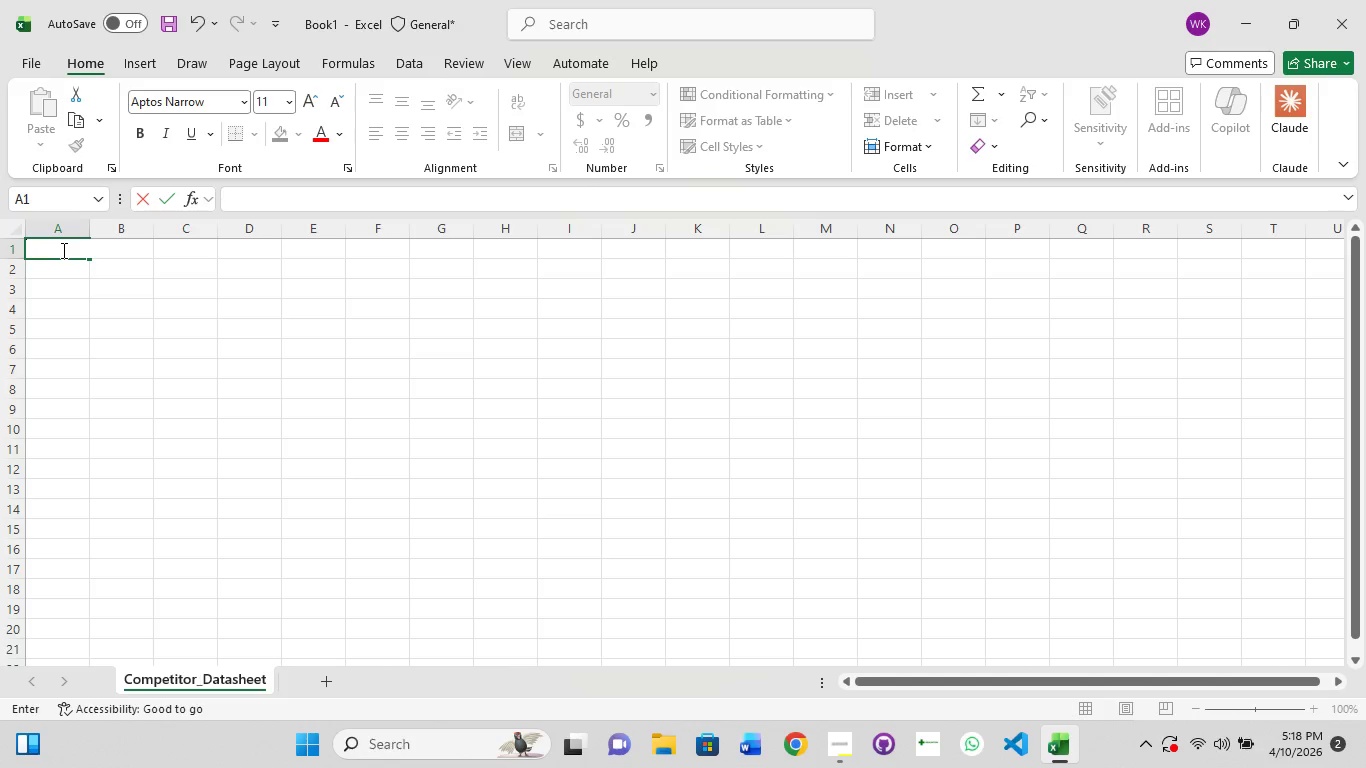 
key(Backspace)
 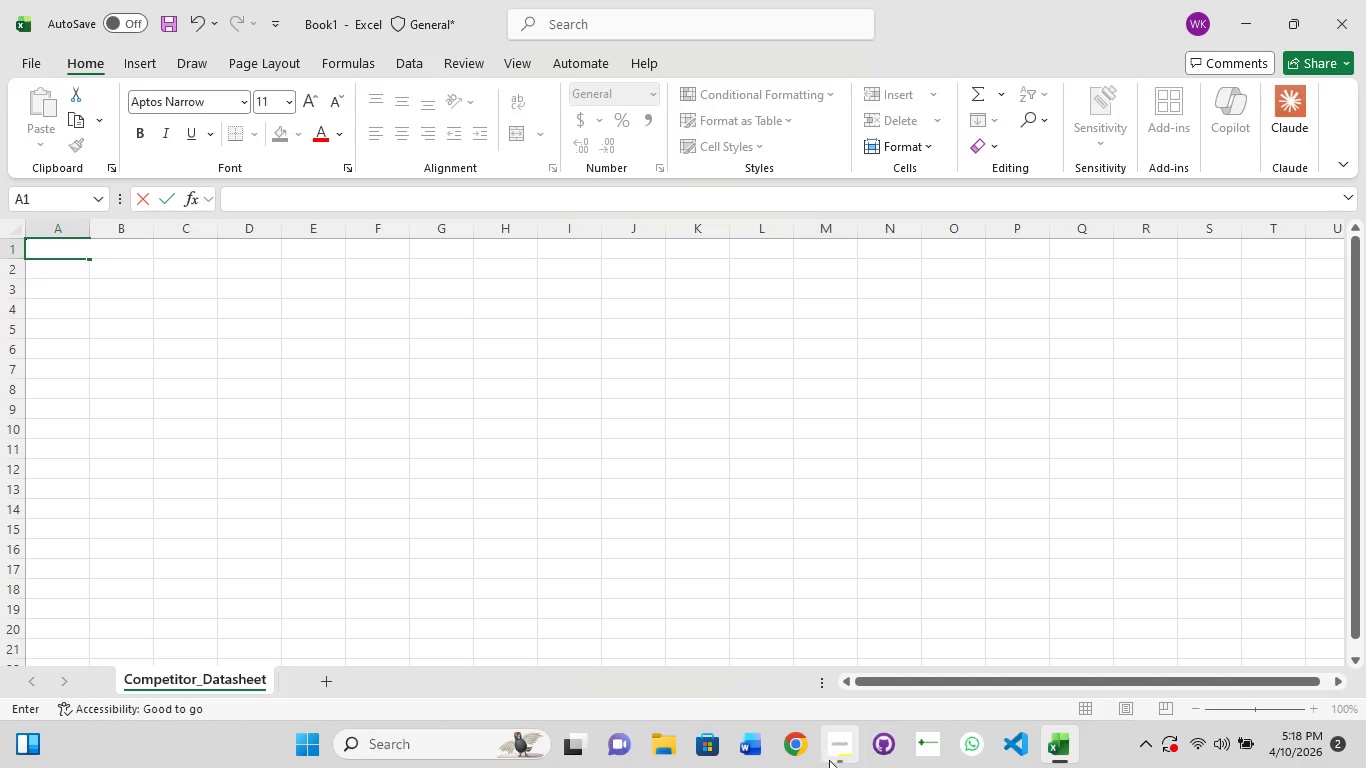 
left_click([833, 758])